 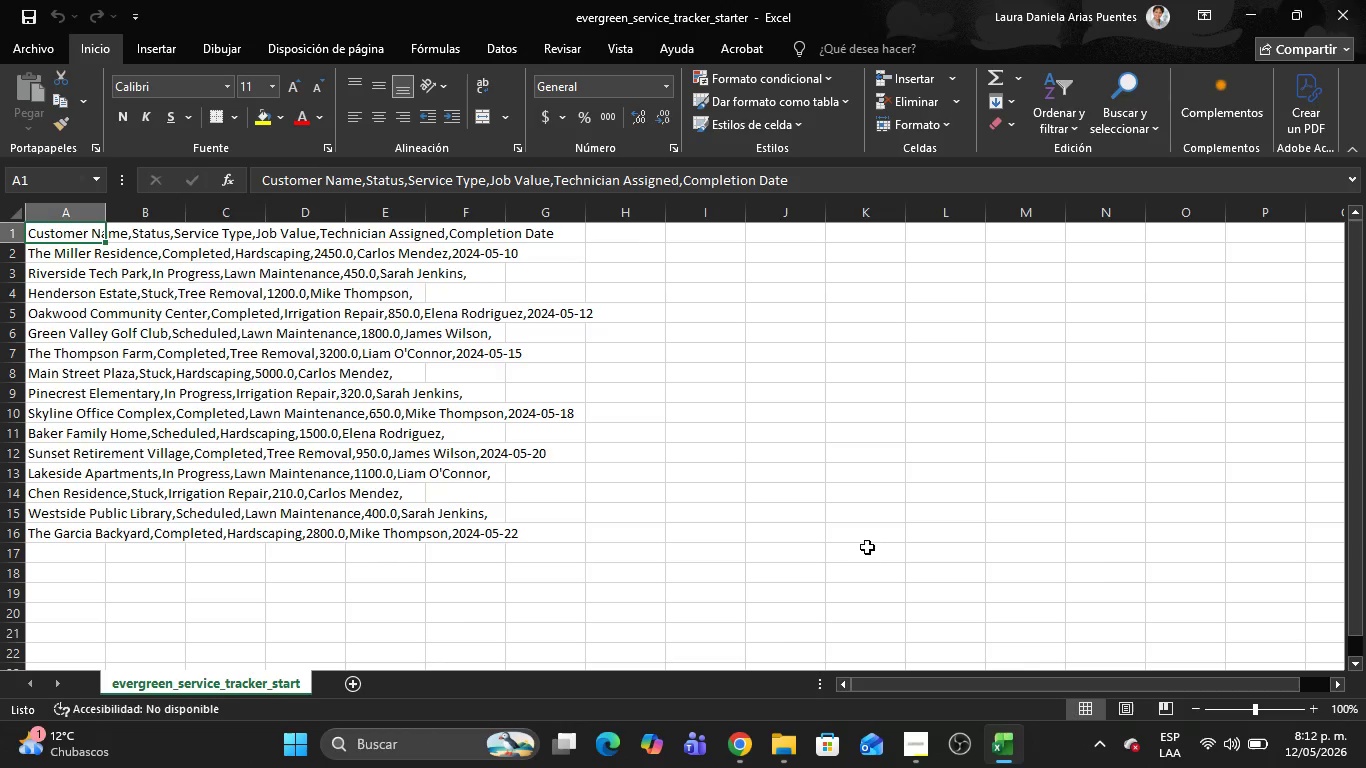 
left_click([65, 214])
 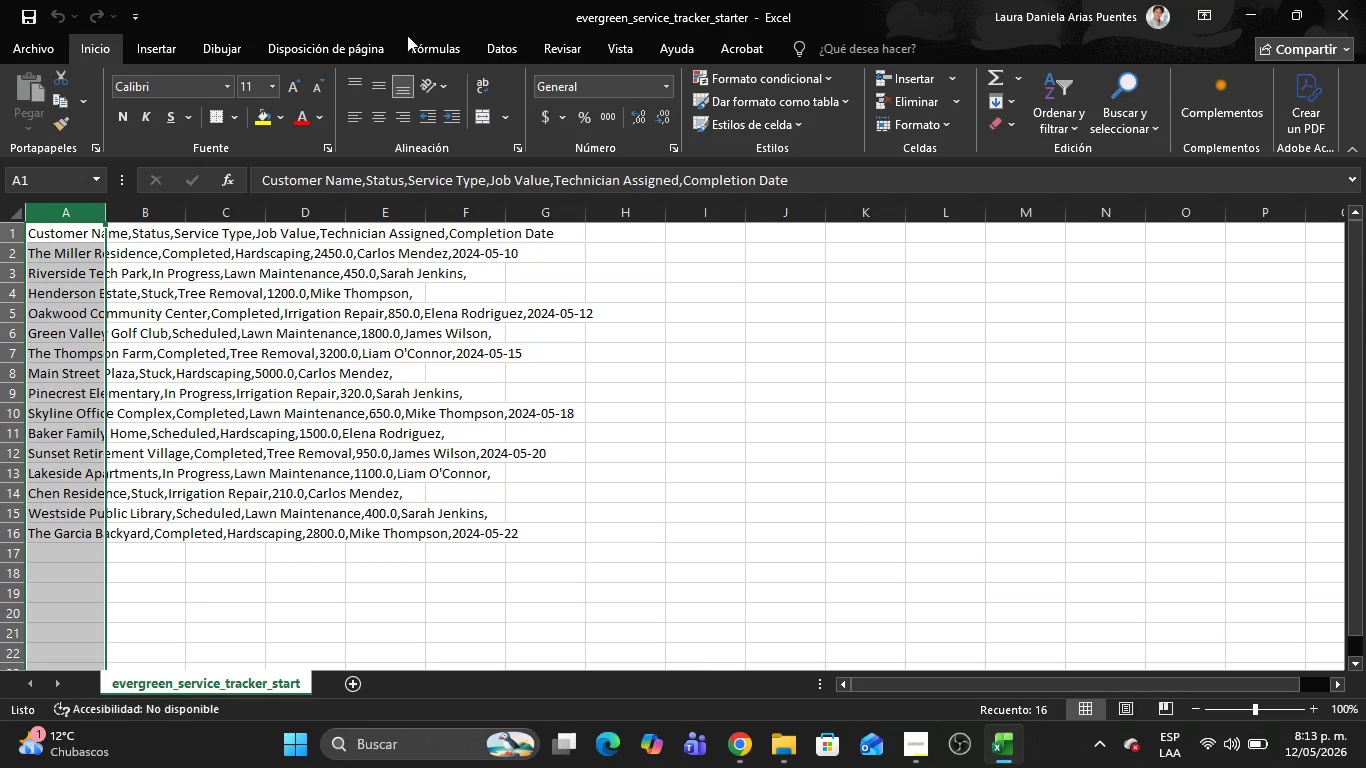 
left_click([492, 38])
 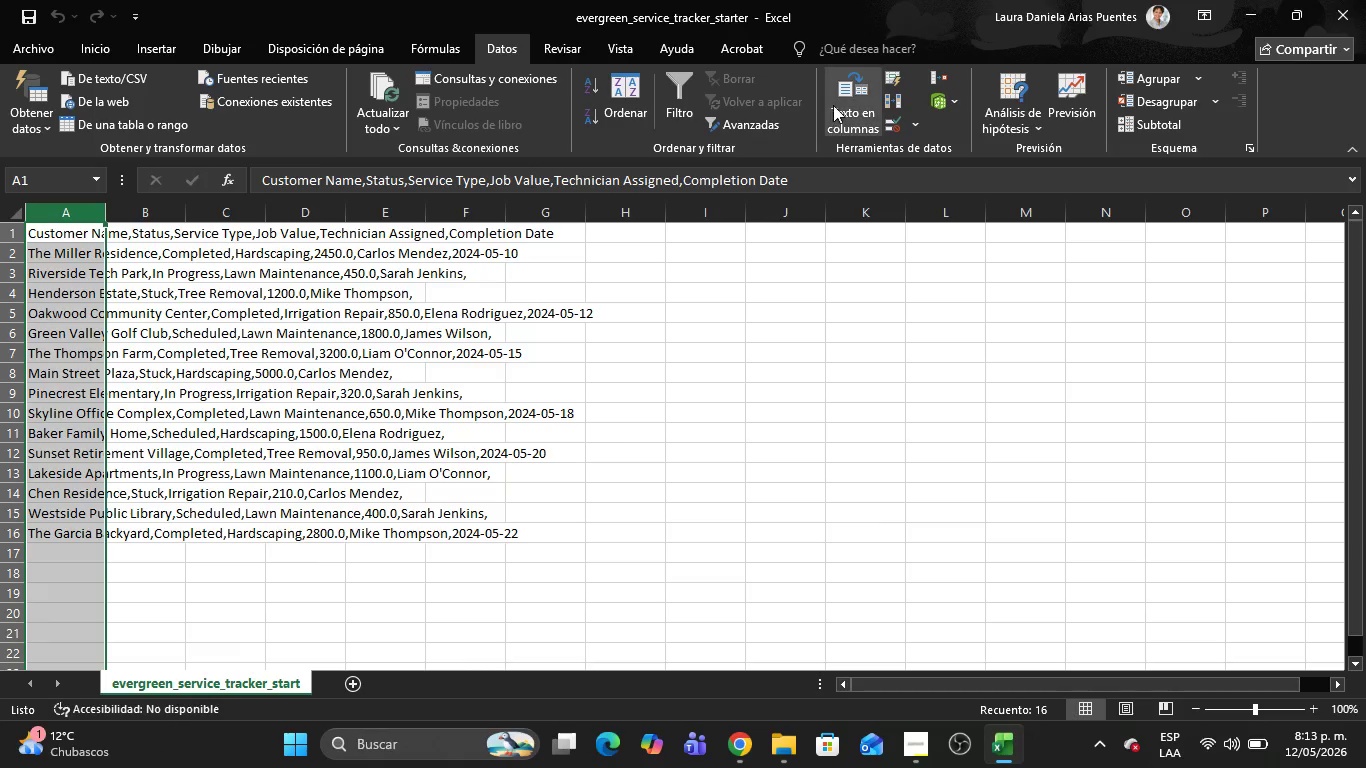 
left_click([847, 106])
 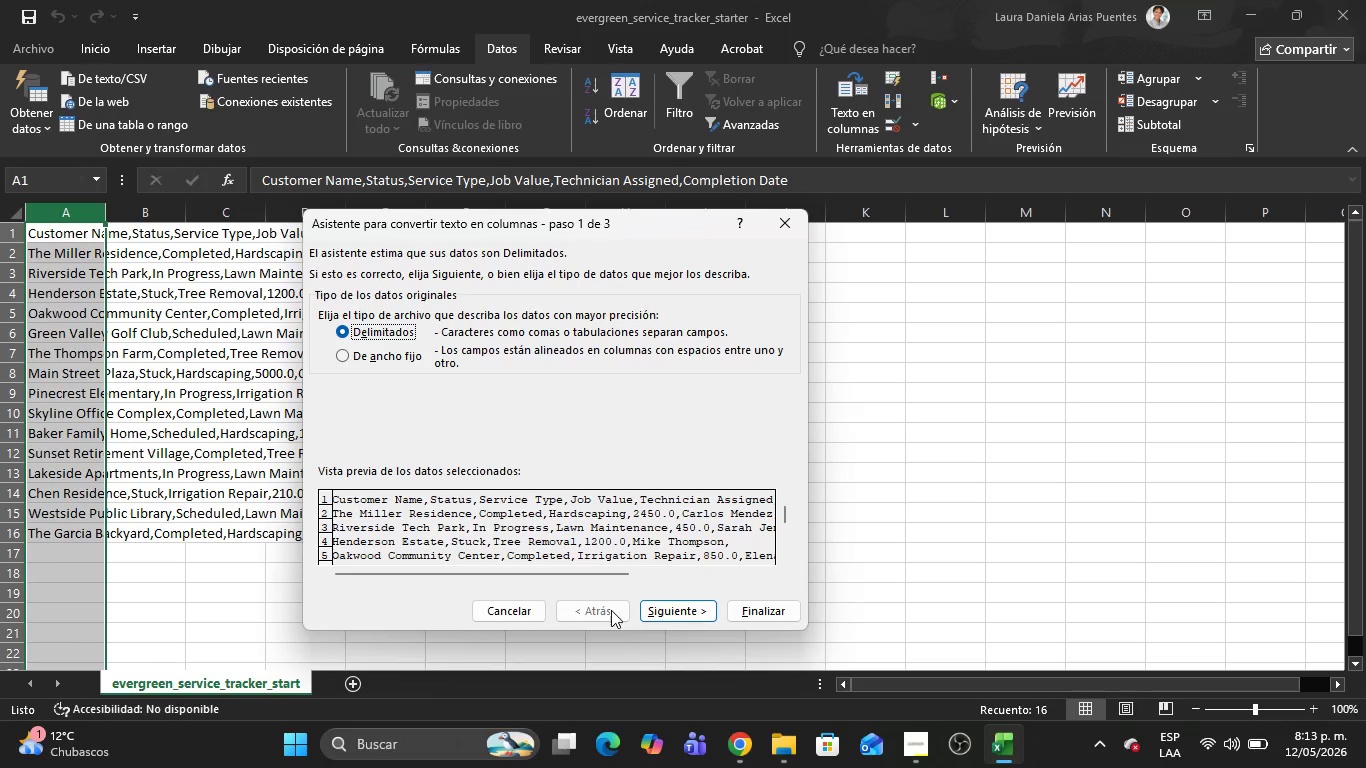 
left_click([668, 615])
 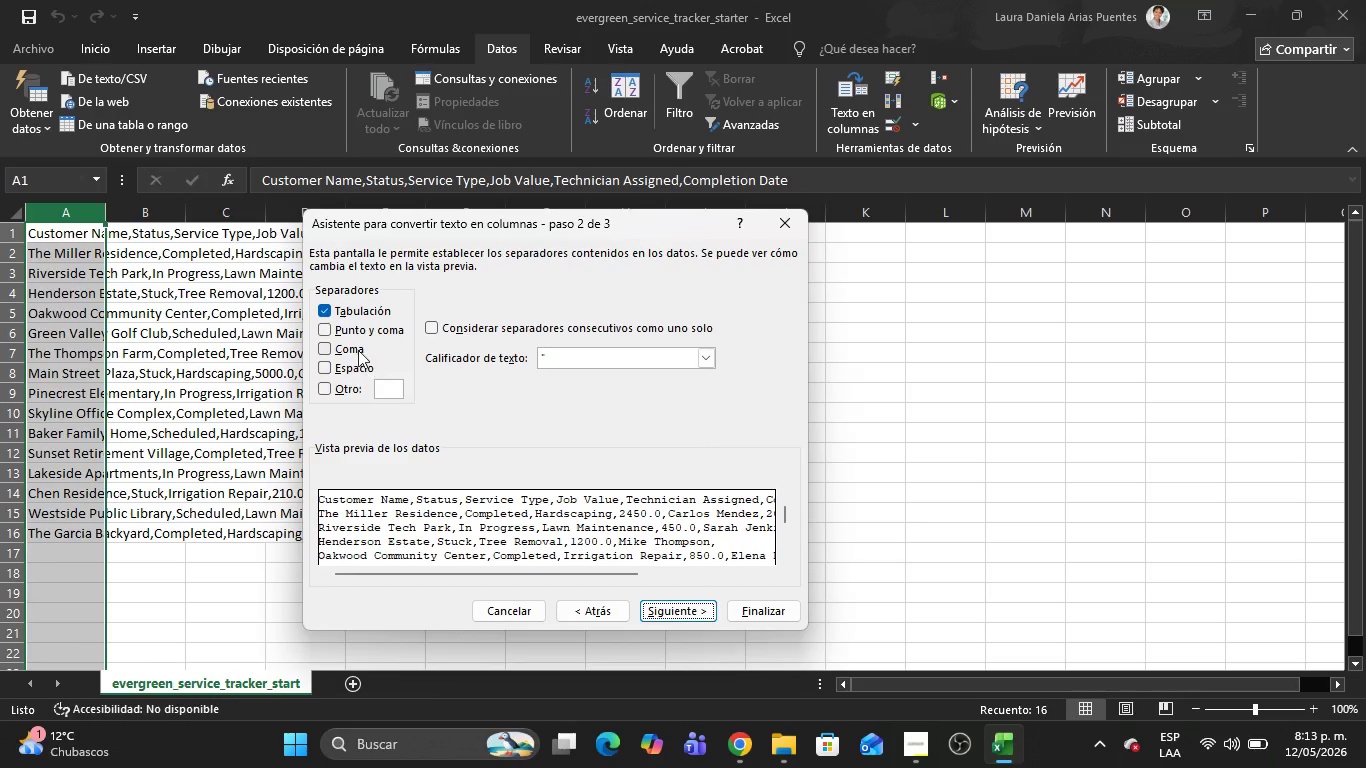 
left_click([344, 345])
 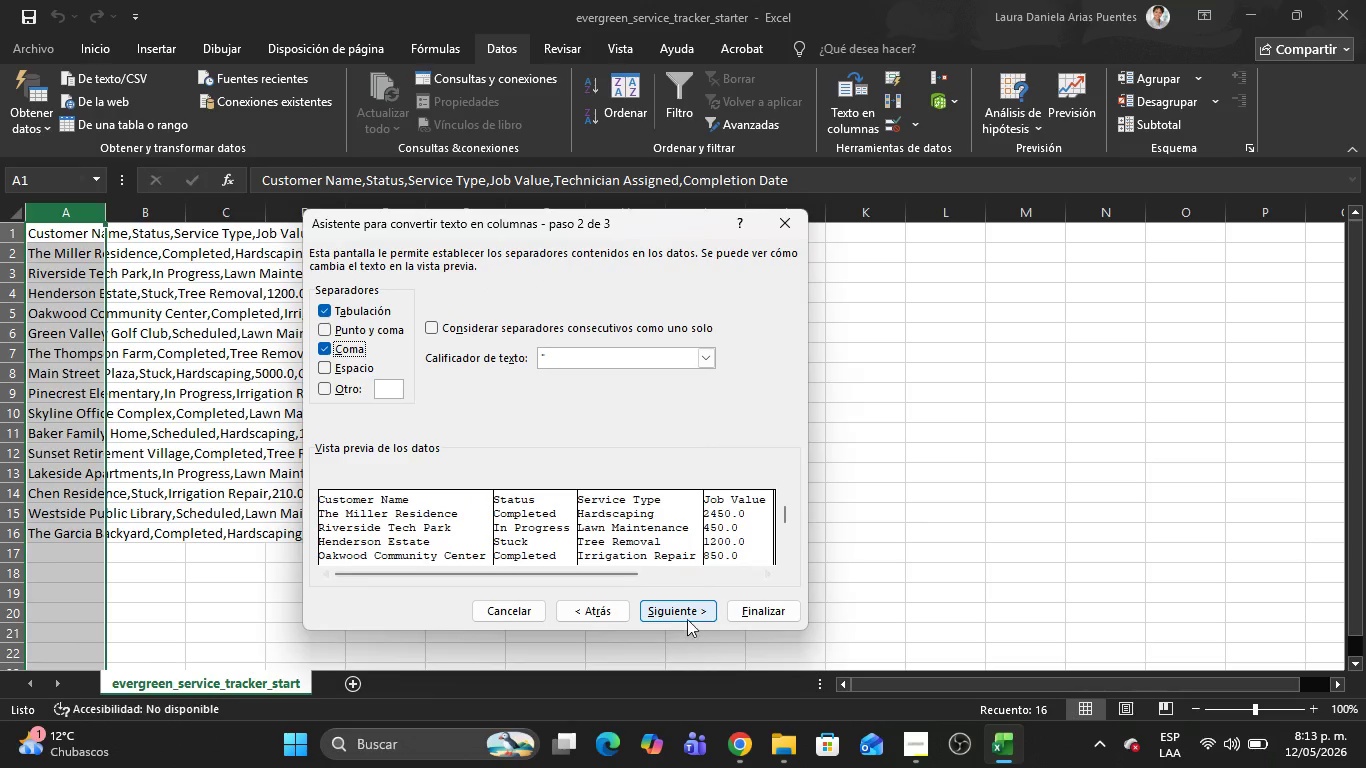 
left_click([687, 616])
 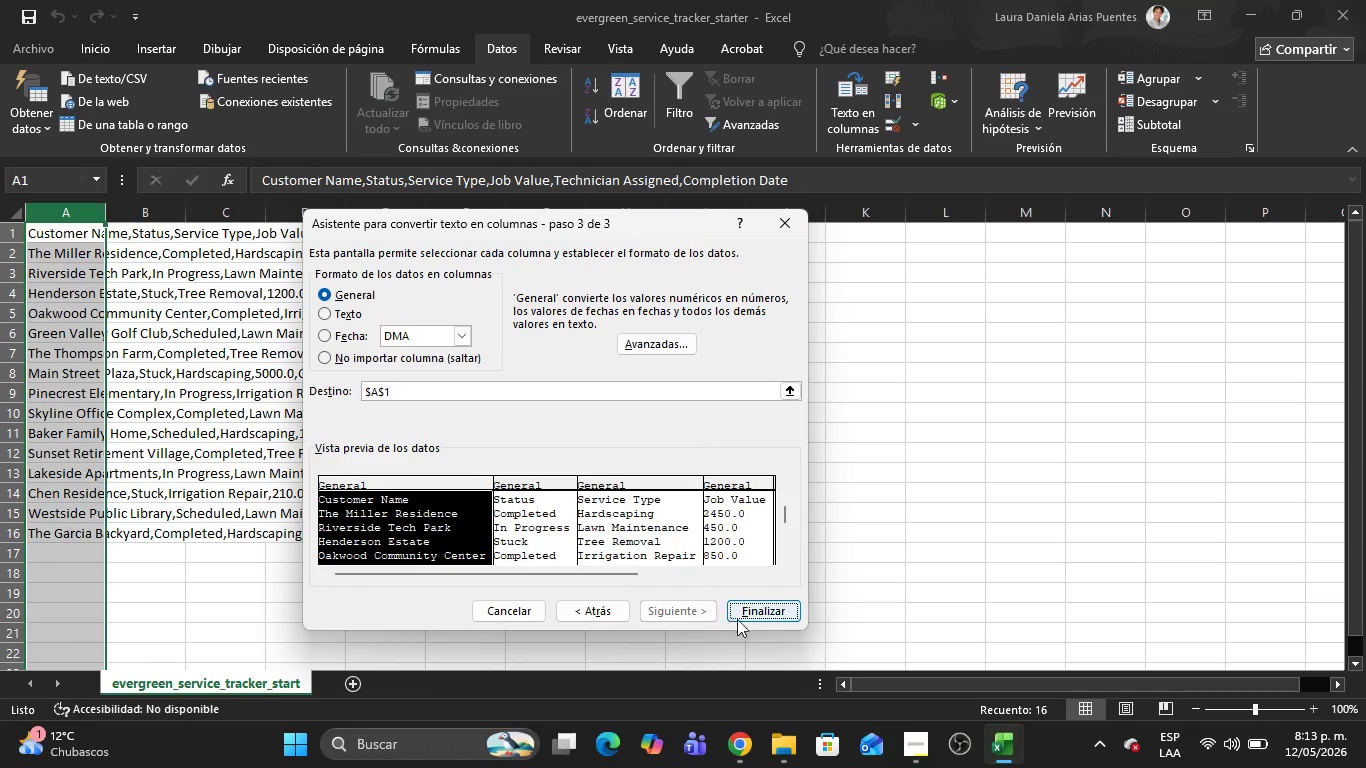 
left_click([748, 620])
 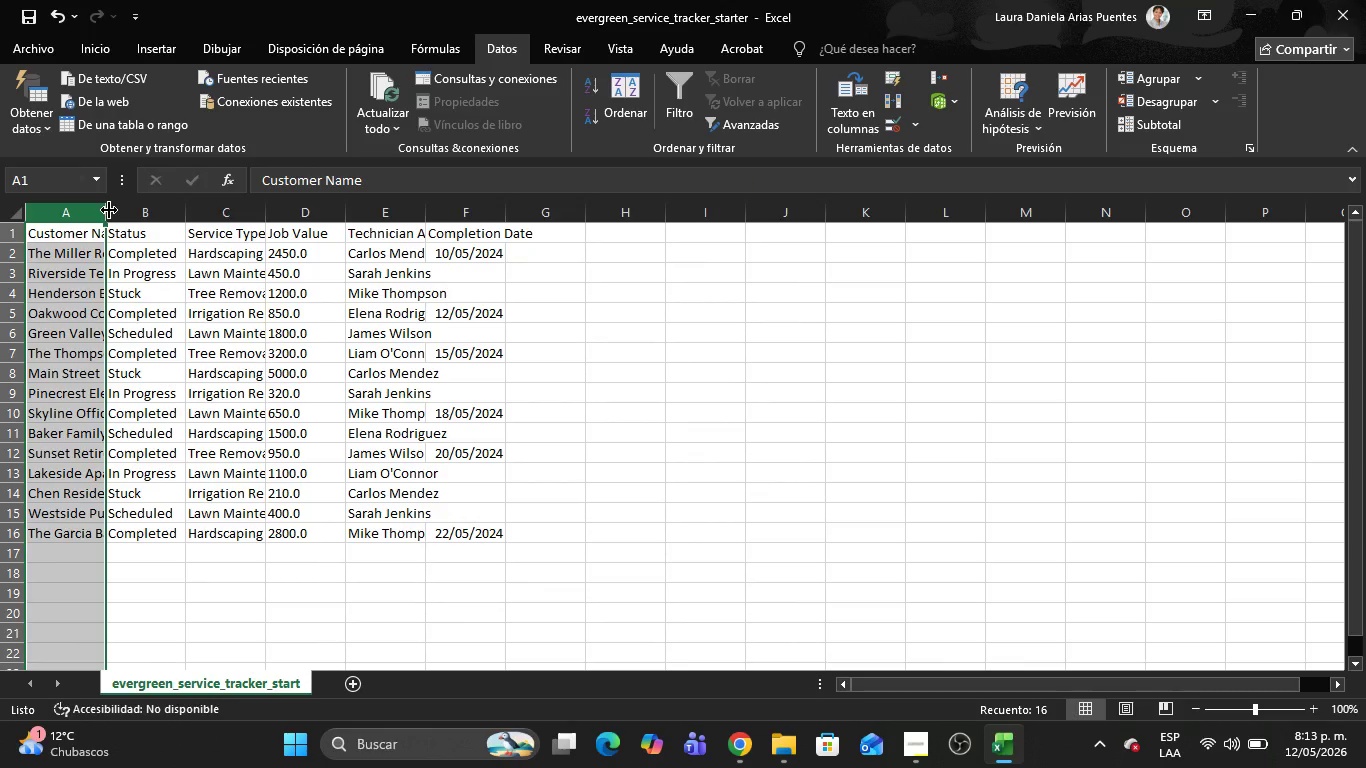 
double_click([109, 210])
 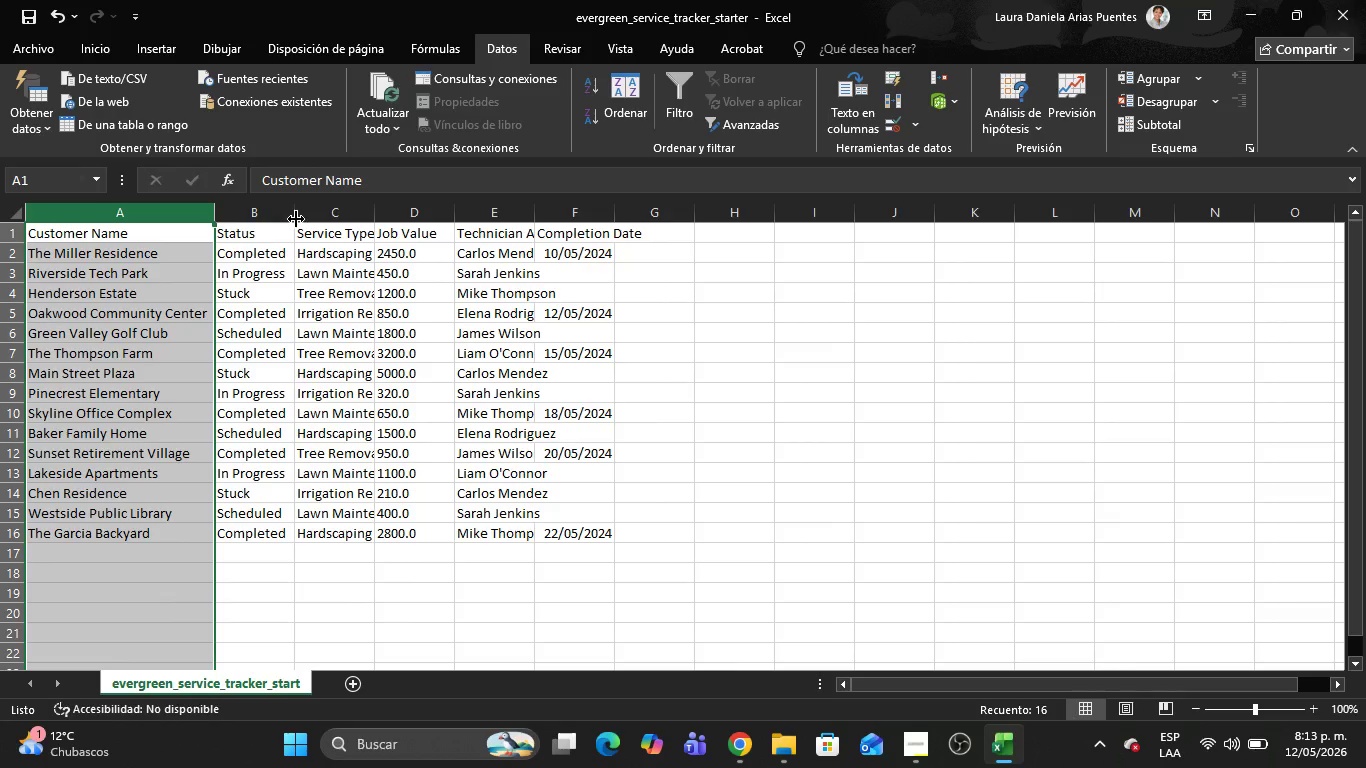 
double_click([296, 218])
 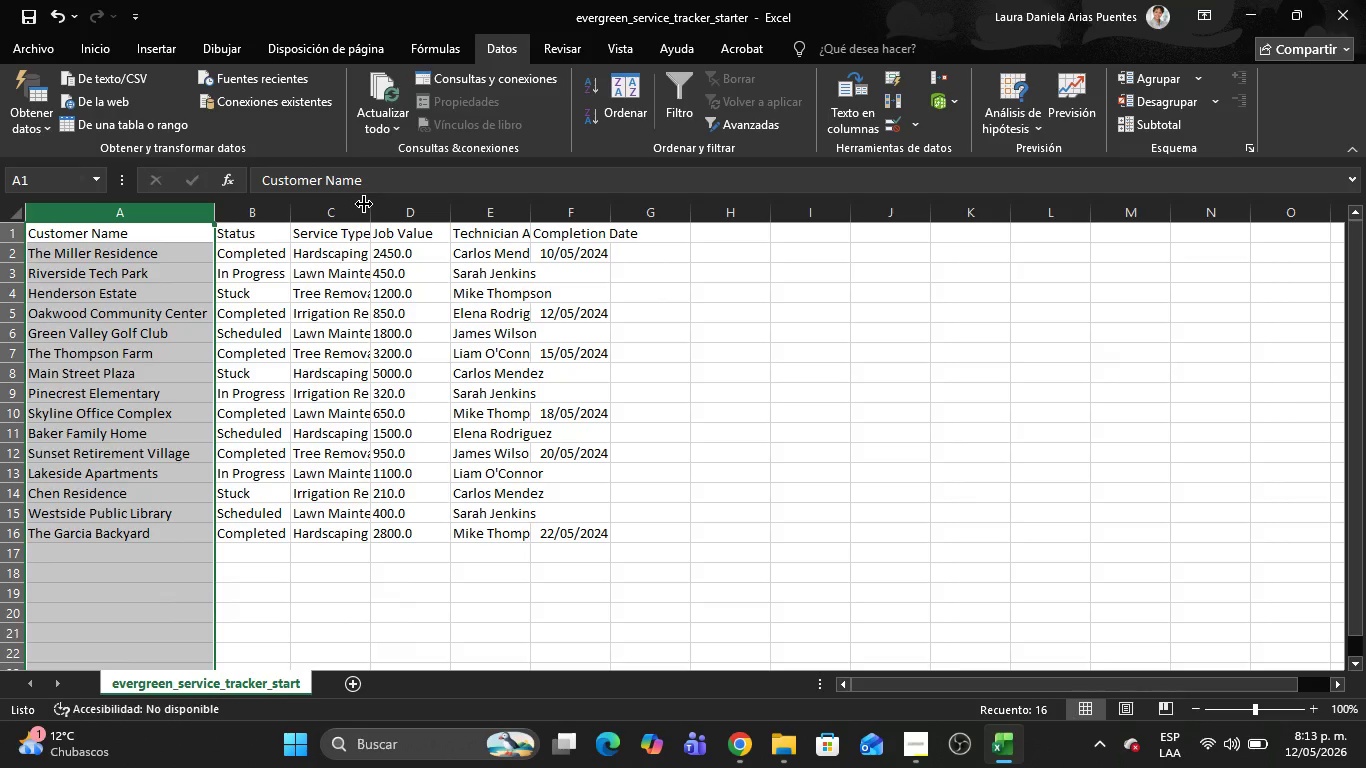 
double_click([364, 204])
 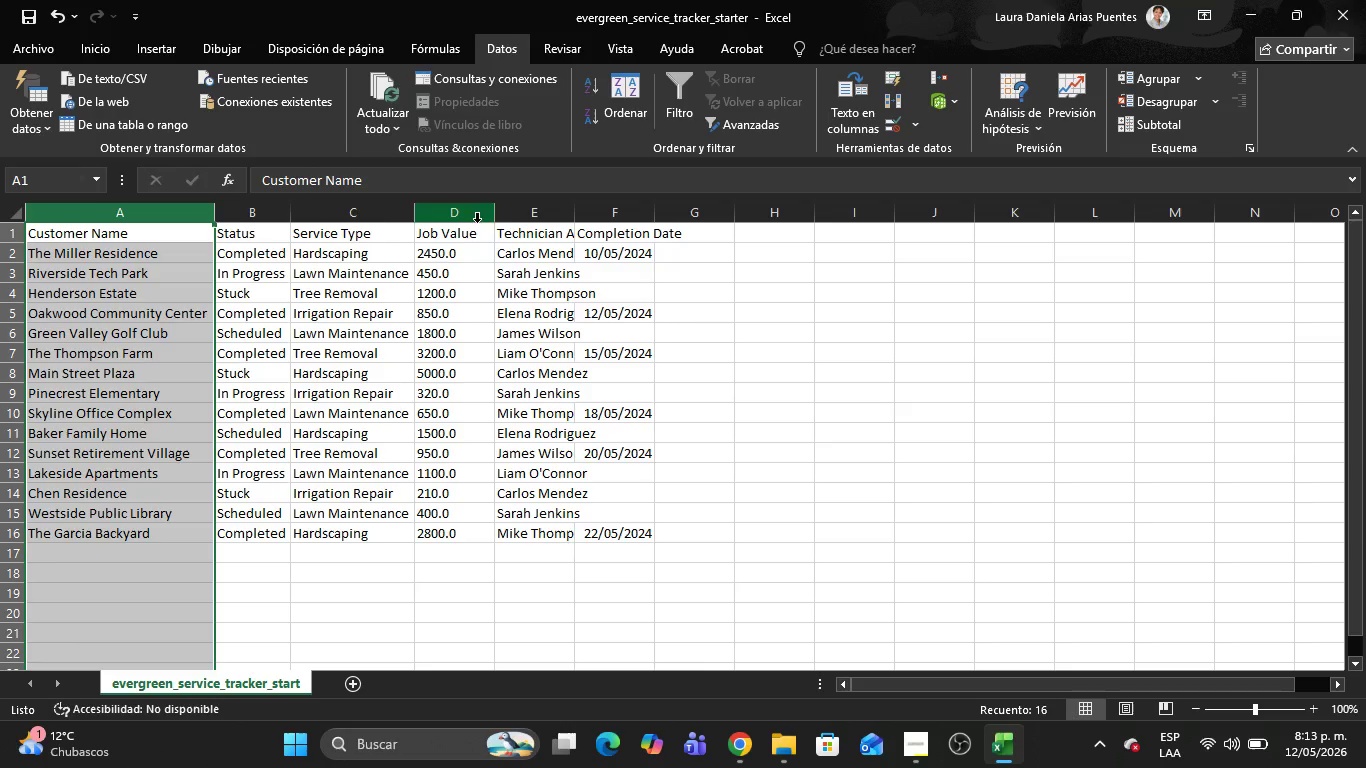 
wait(7.73)
 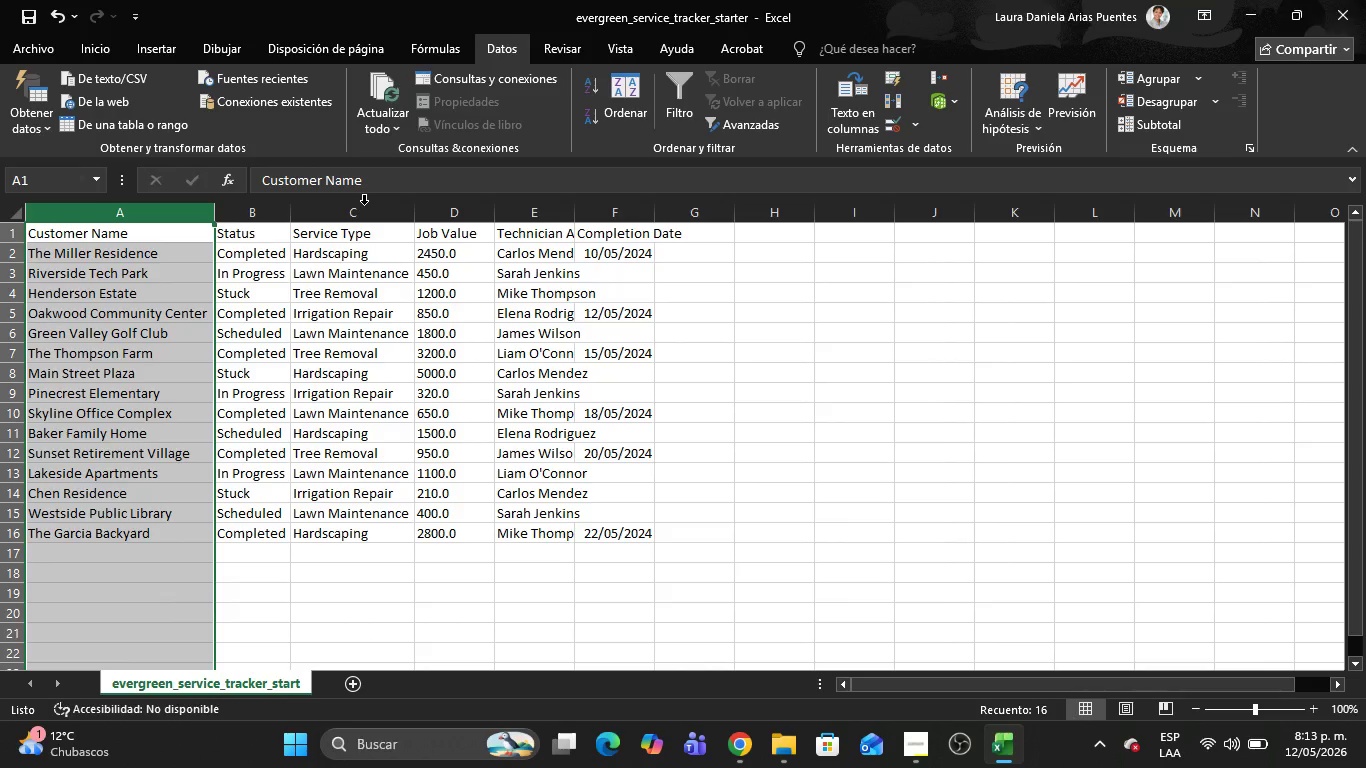 
double_click([489, 226])
 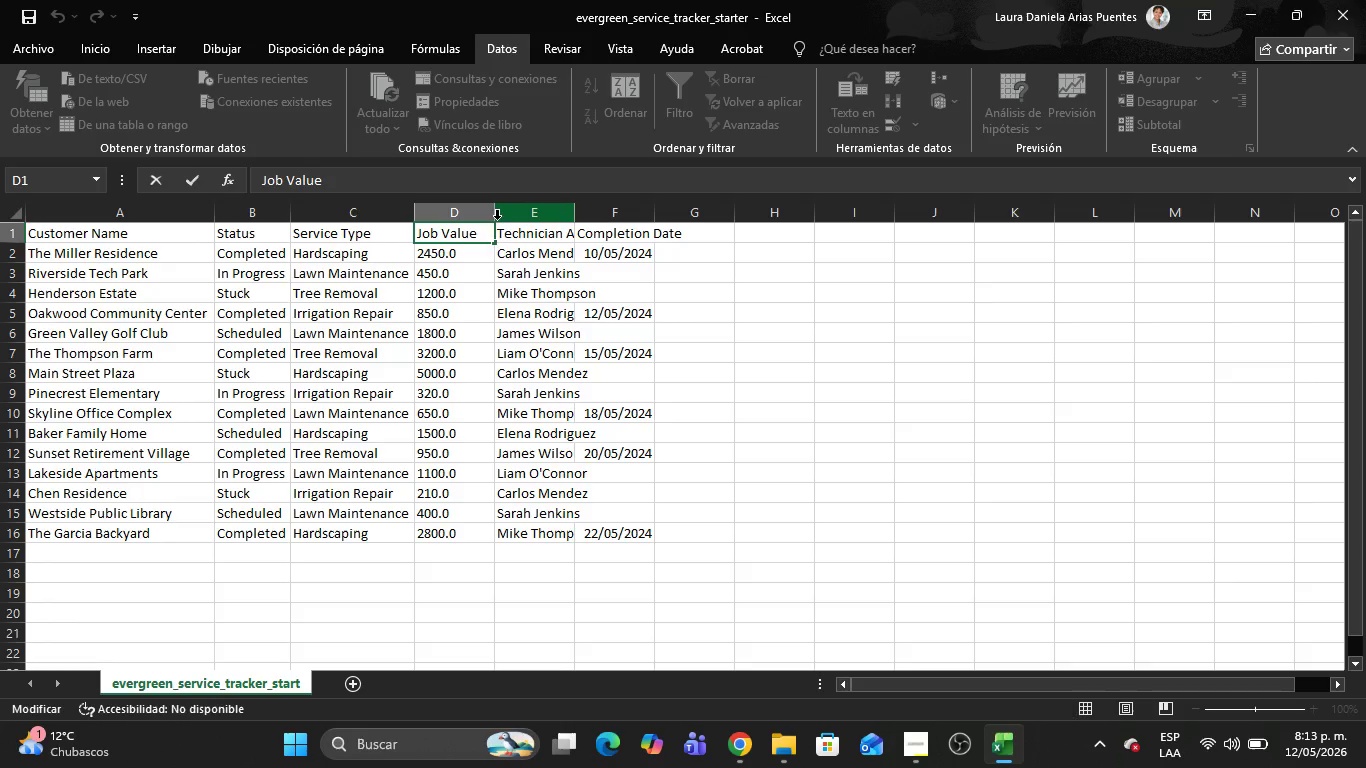 
left_click([511, 307])
 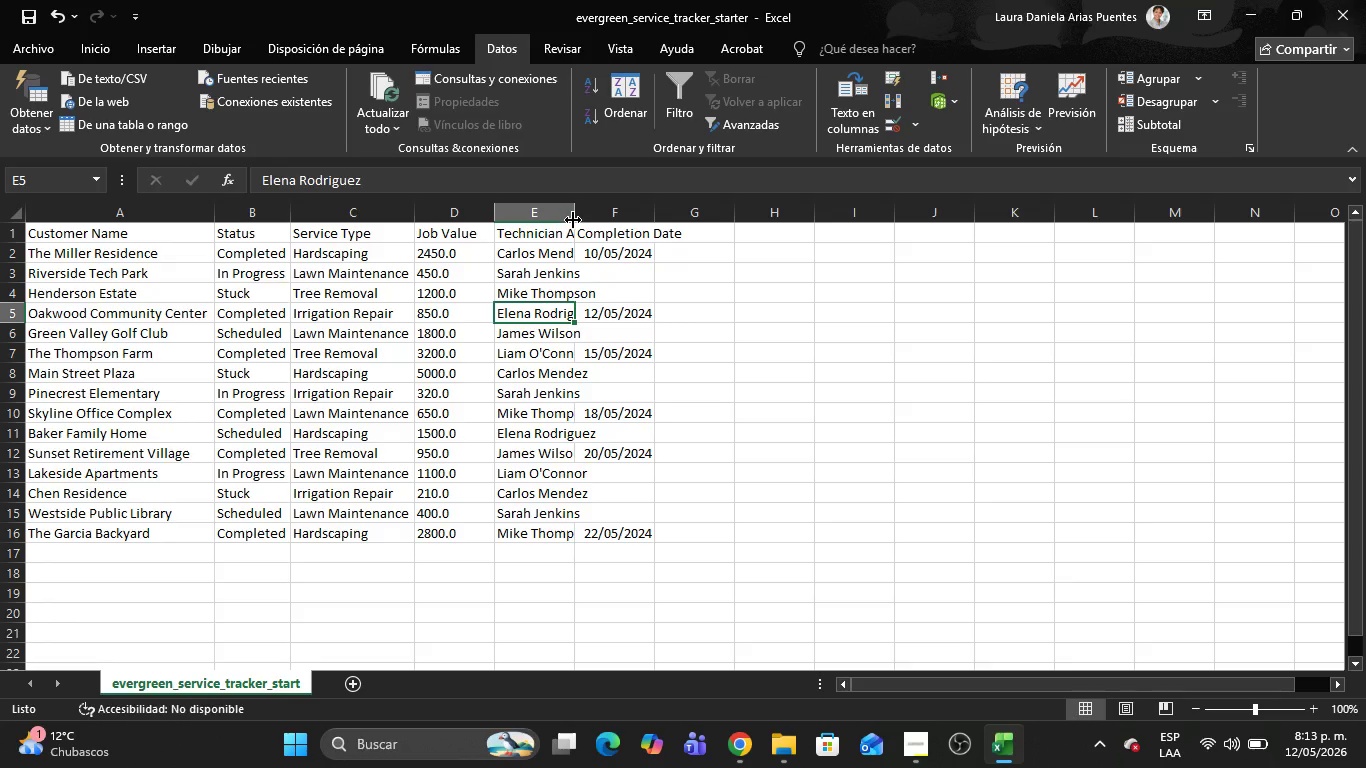 
double_click([573, 220])
 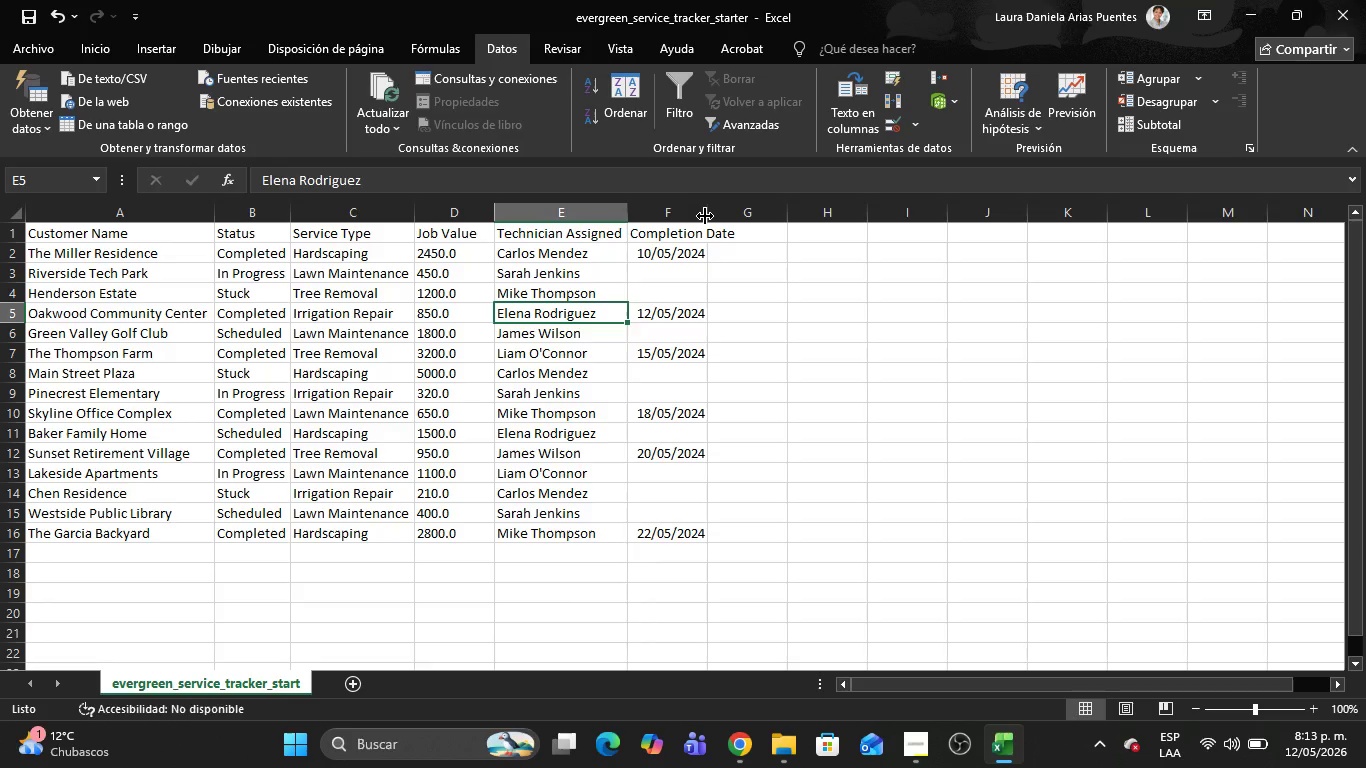 
double_click([705, 216])
 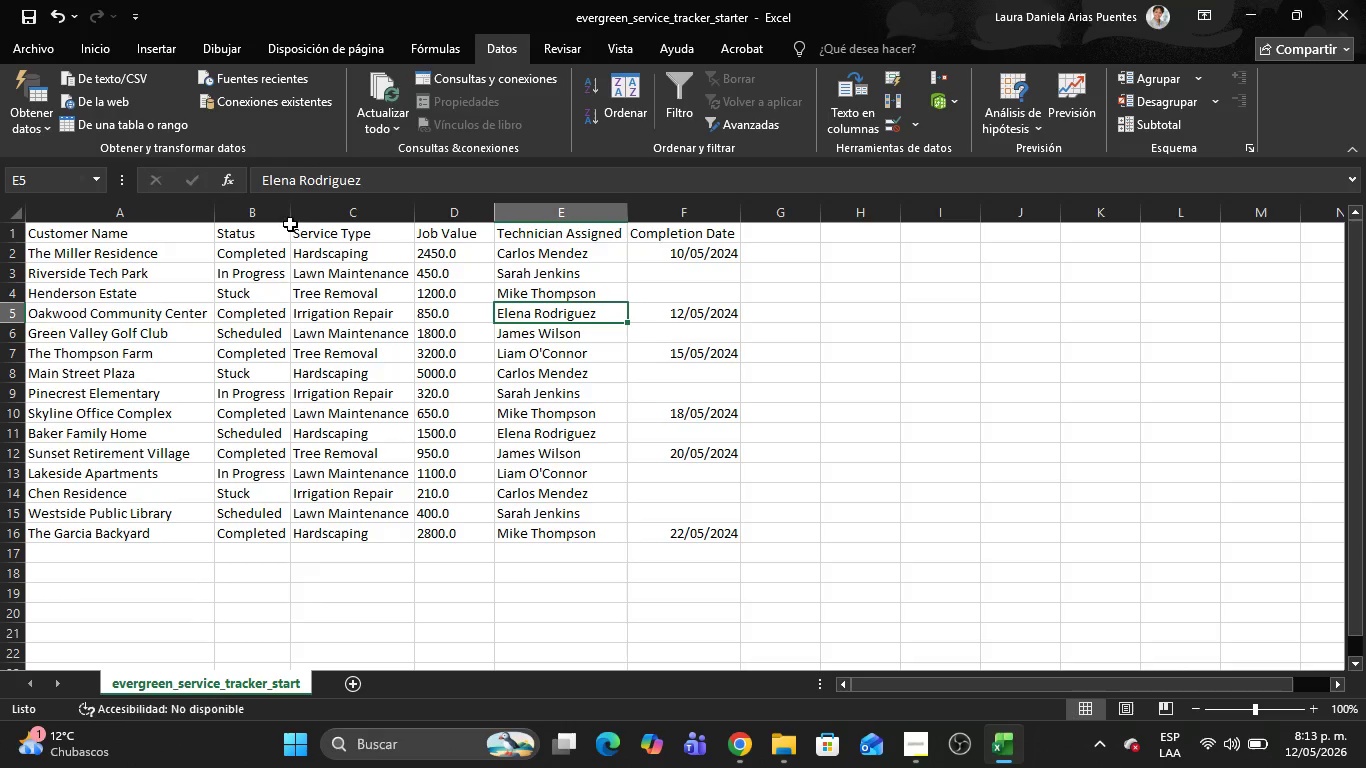 
double_click([289, 216])
 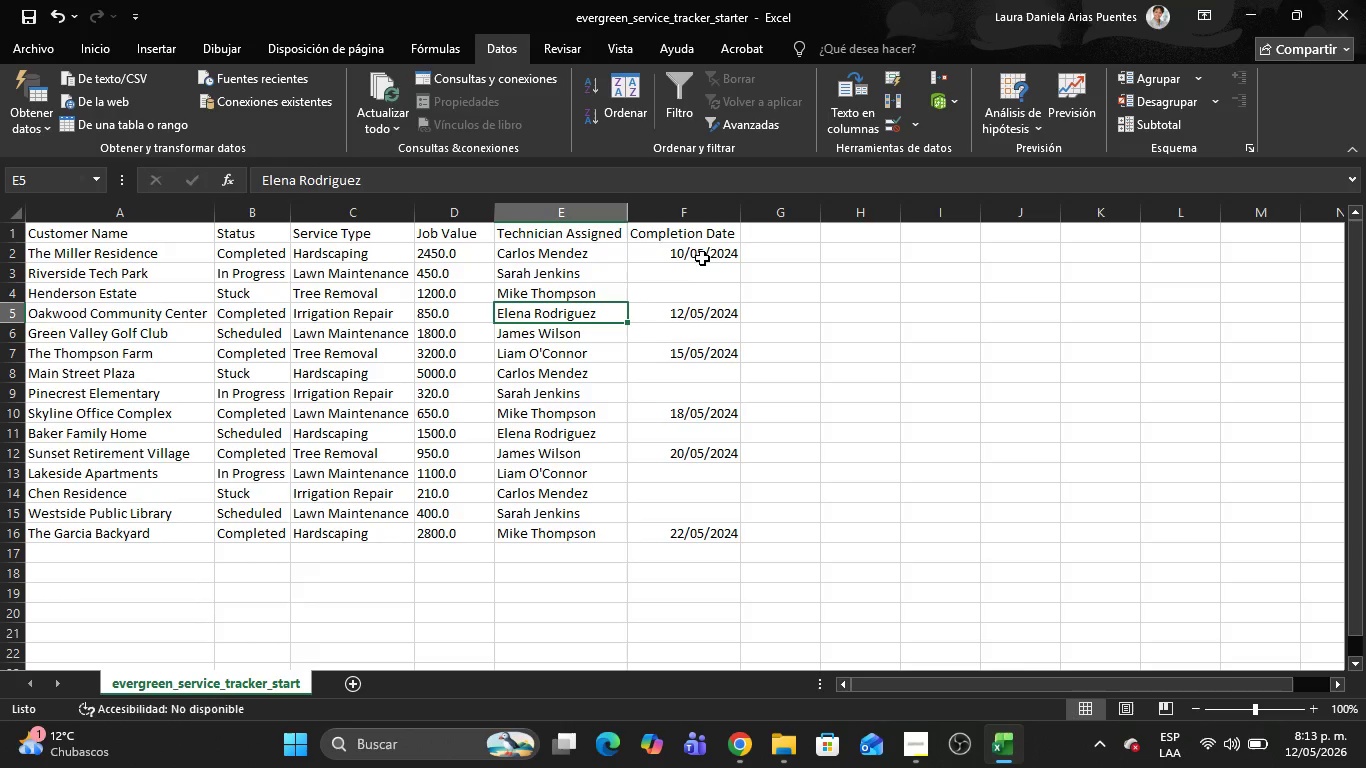 
left_click([701, 254])
 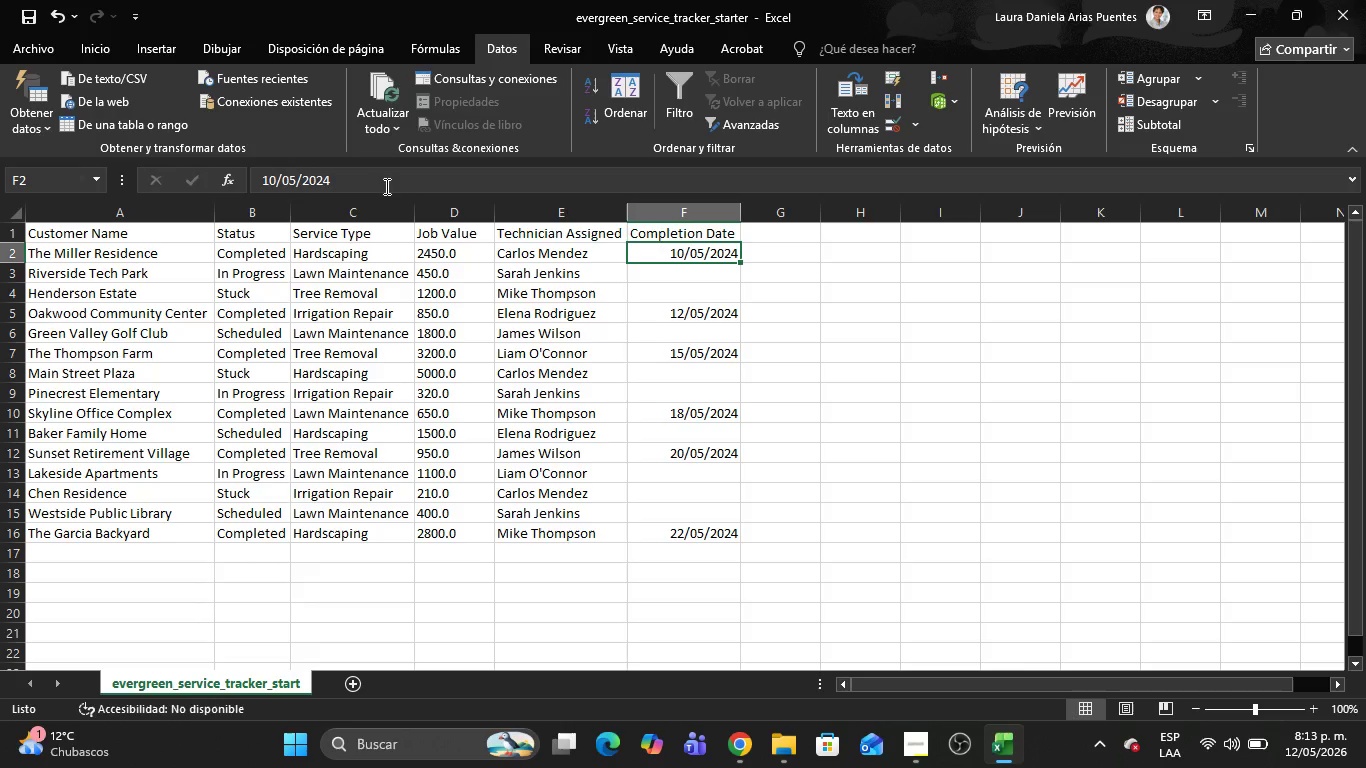 
left_click([384, 185])
 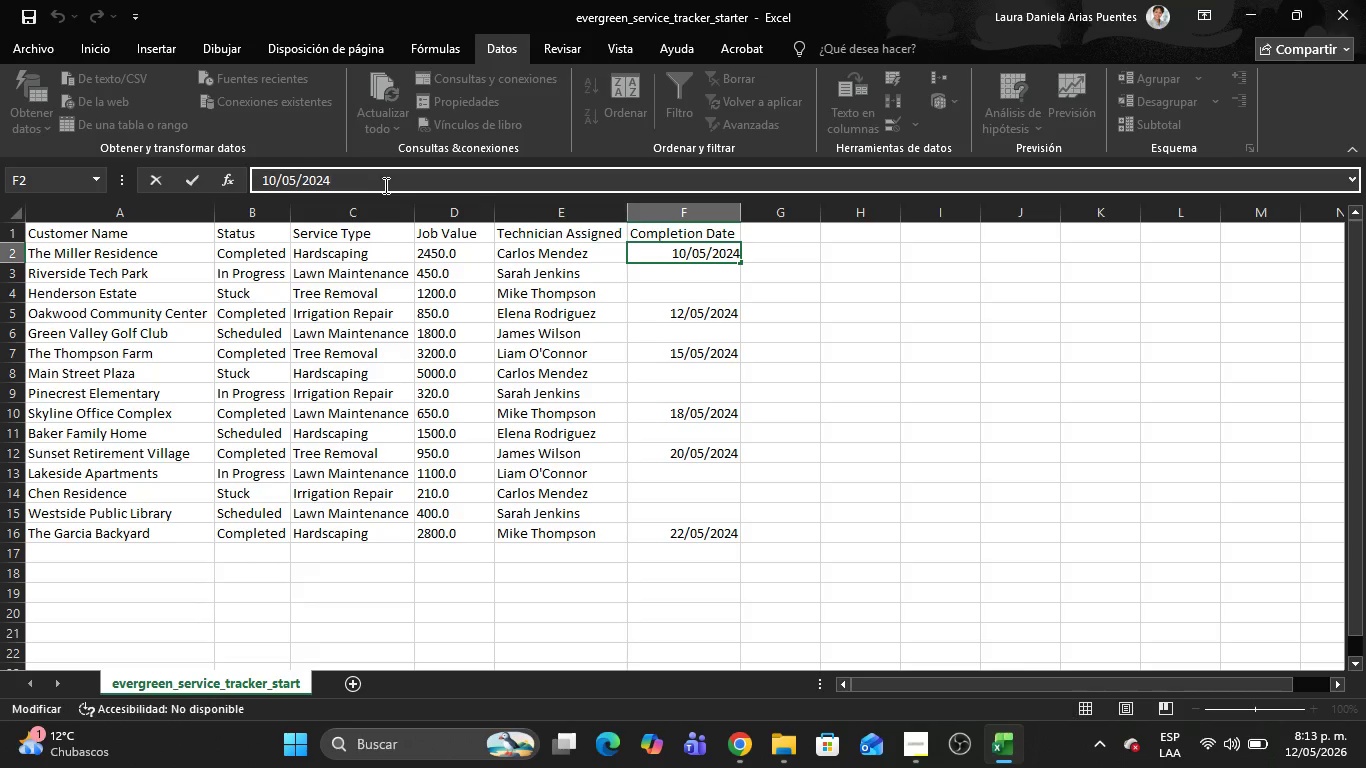 
key(Backspace)
 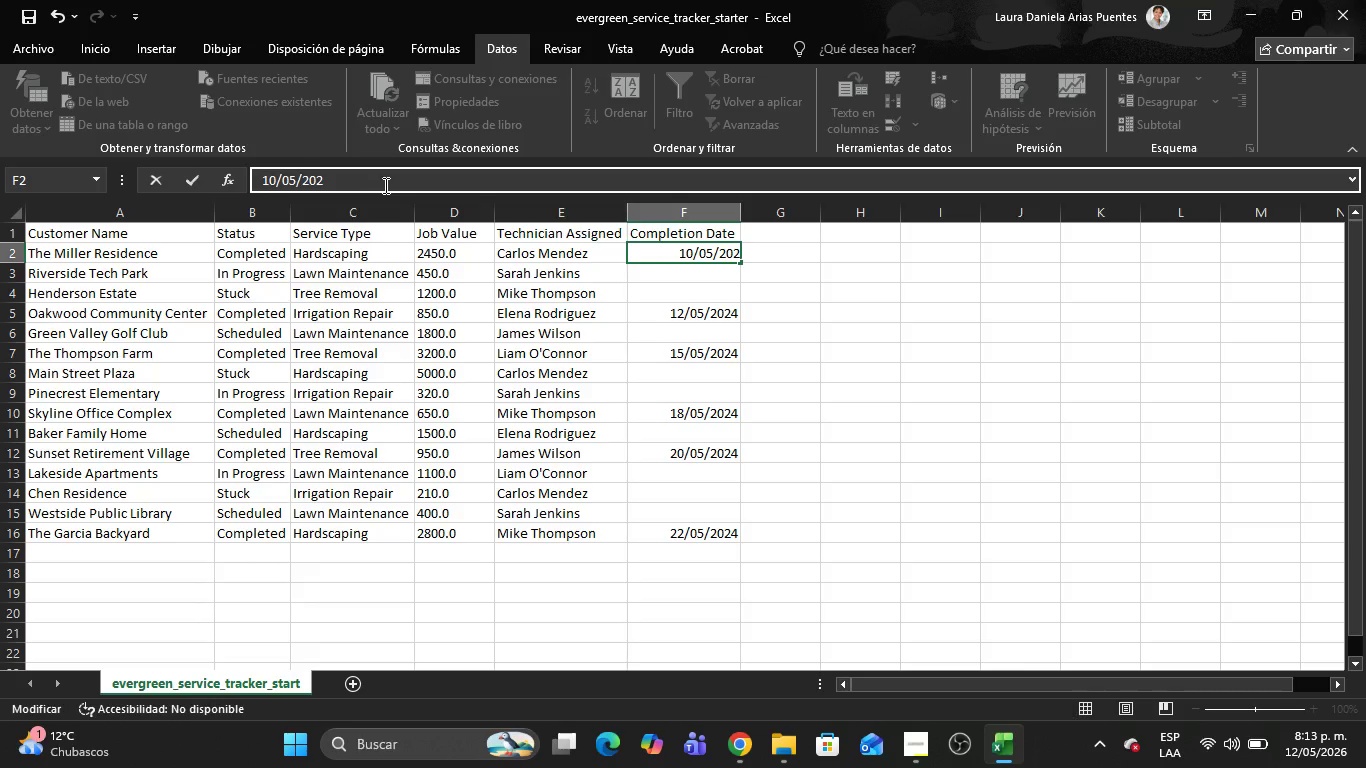 
key(6)
 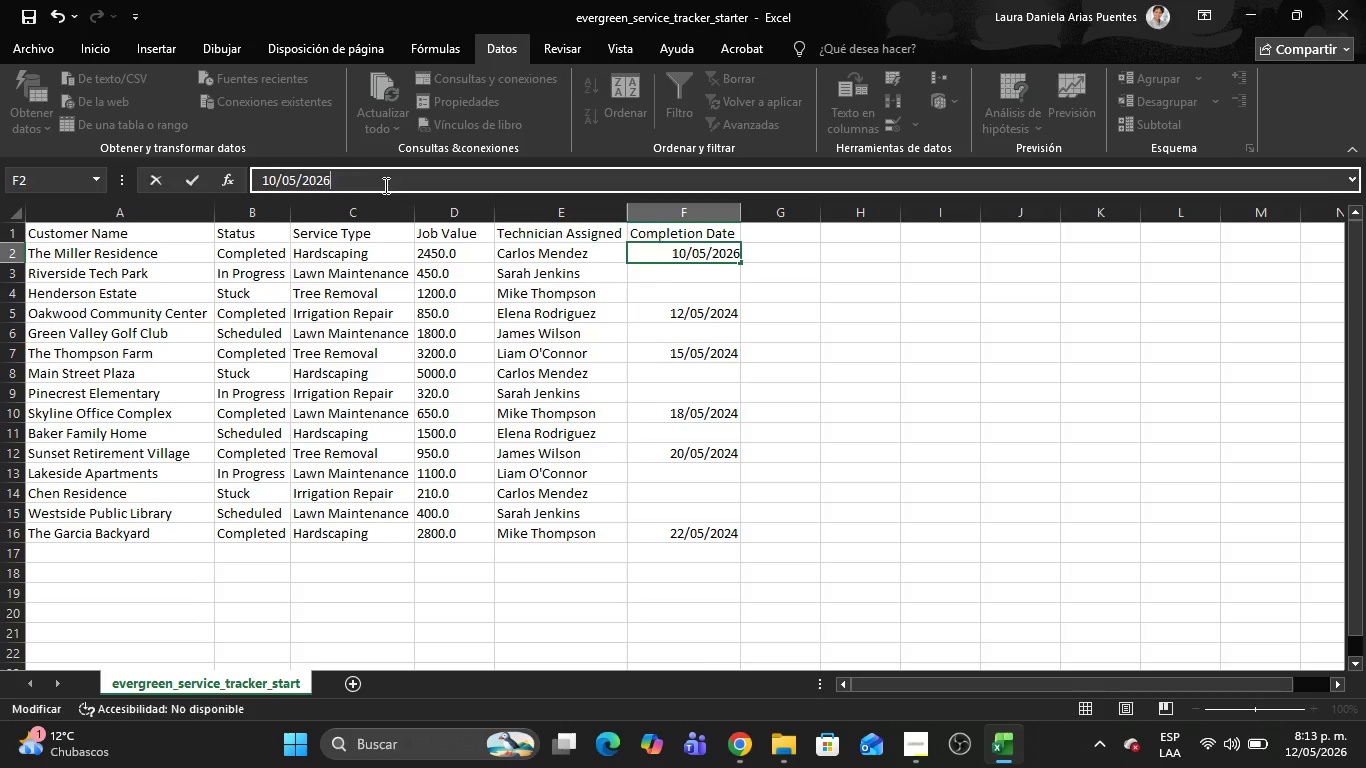 
key(Enter)
 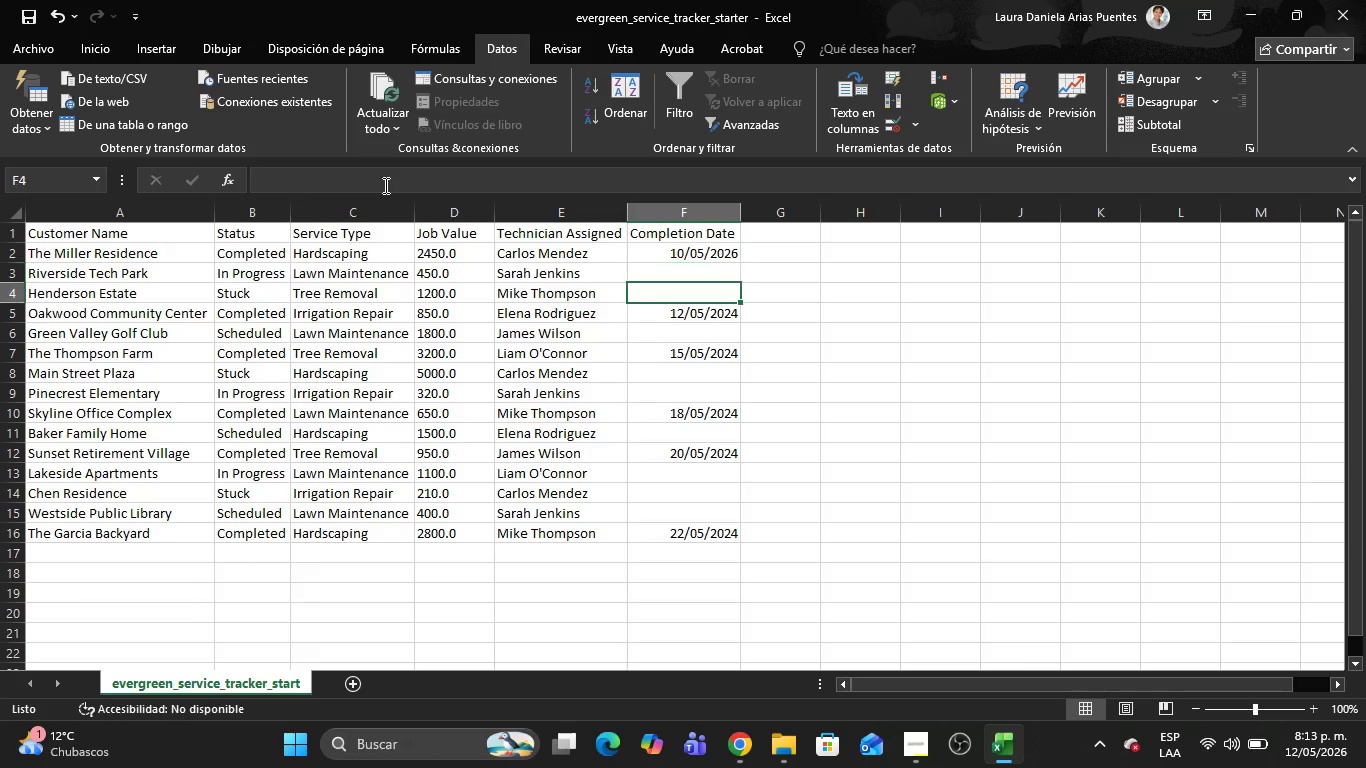 
key(Enter)
 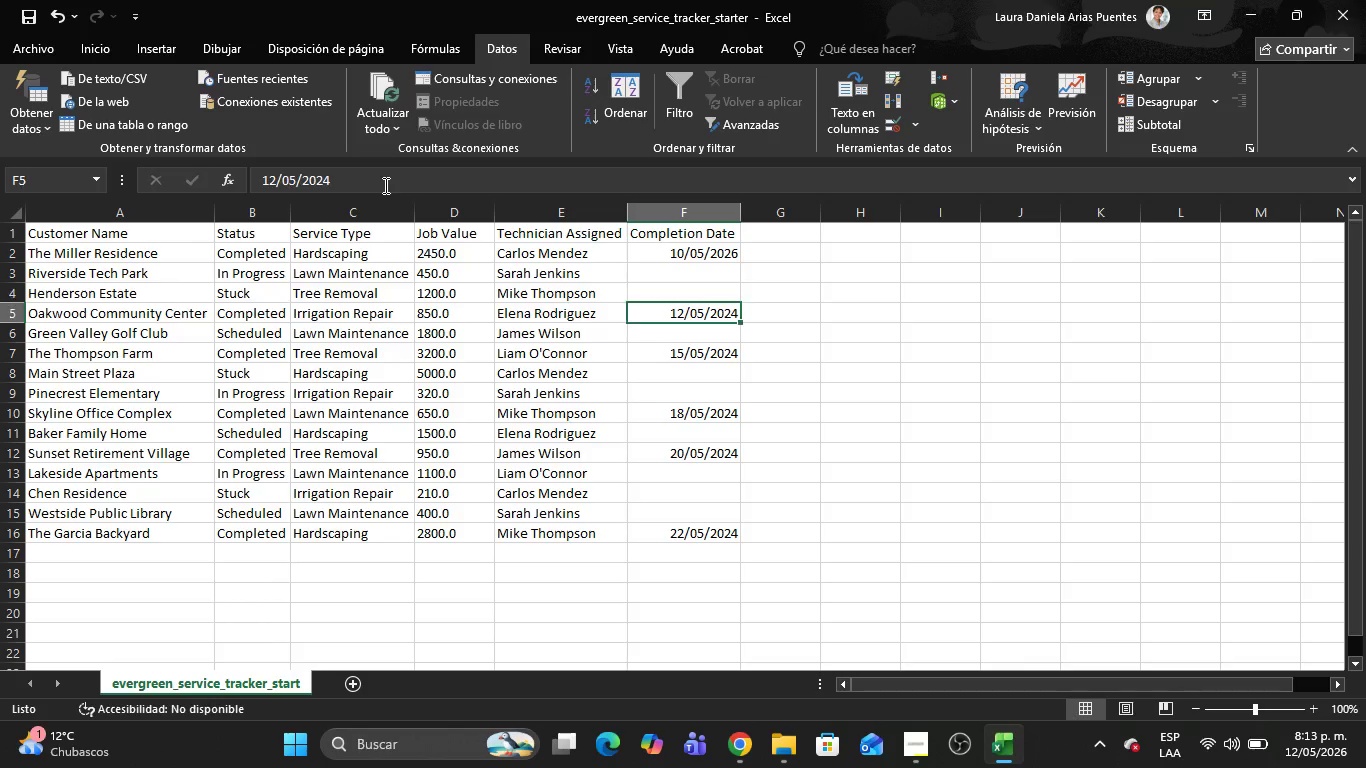 
key(Enter)
 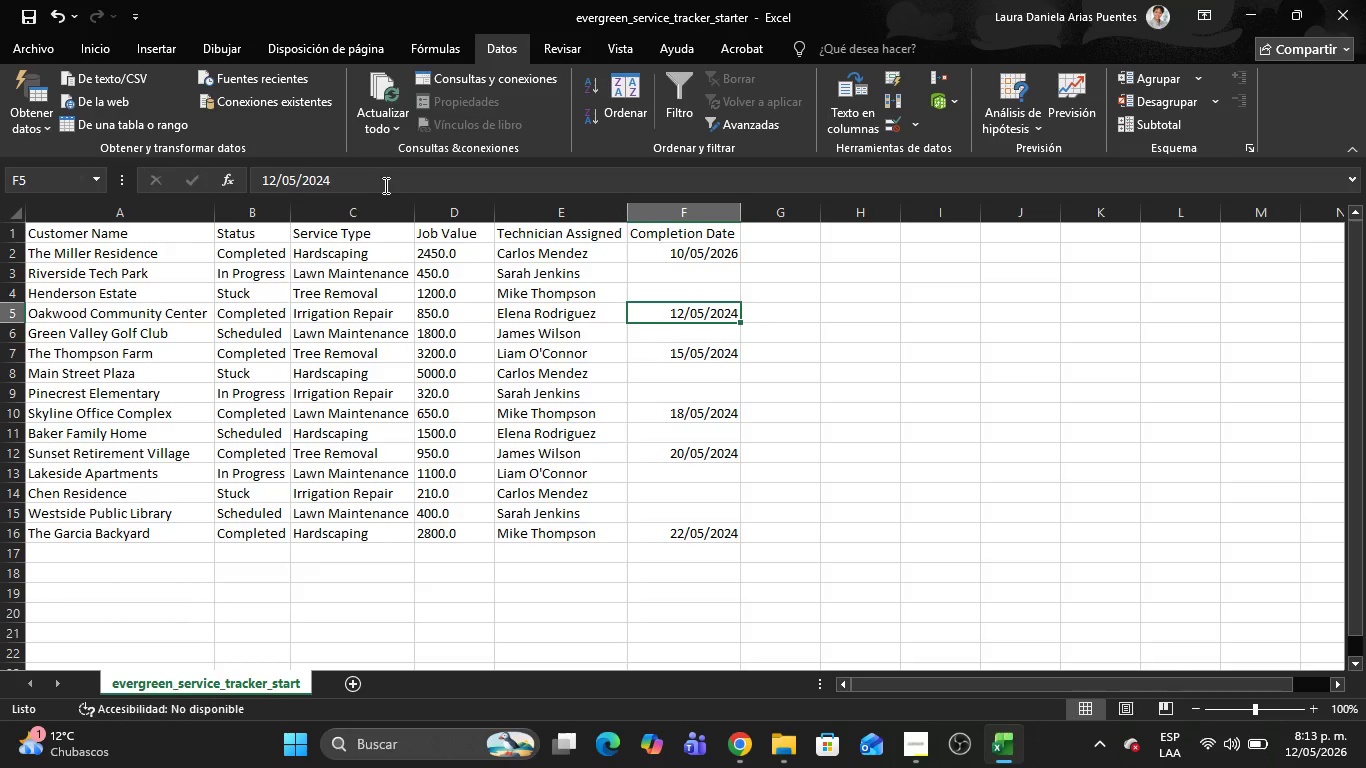 
left_click([384, 185])
 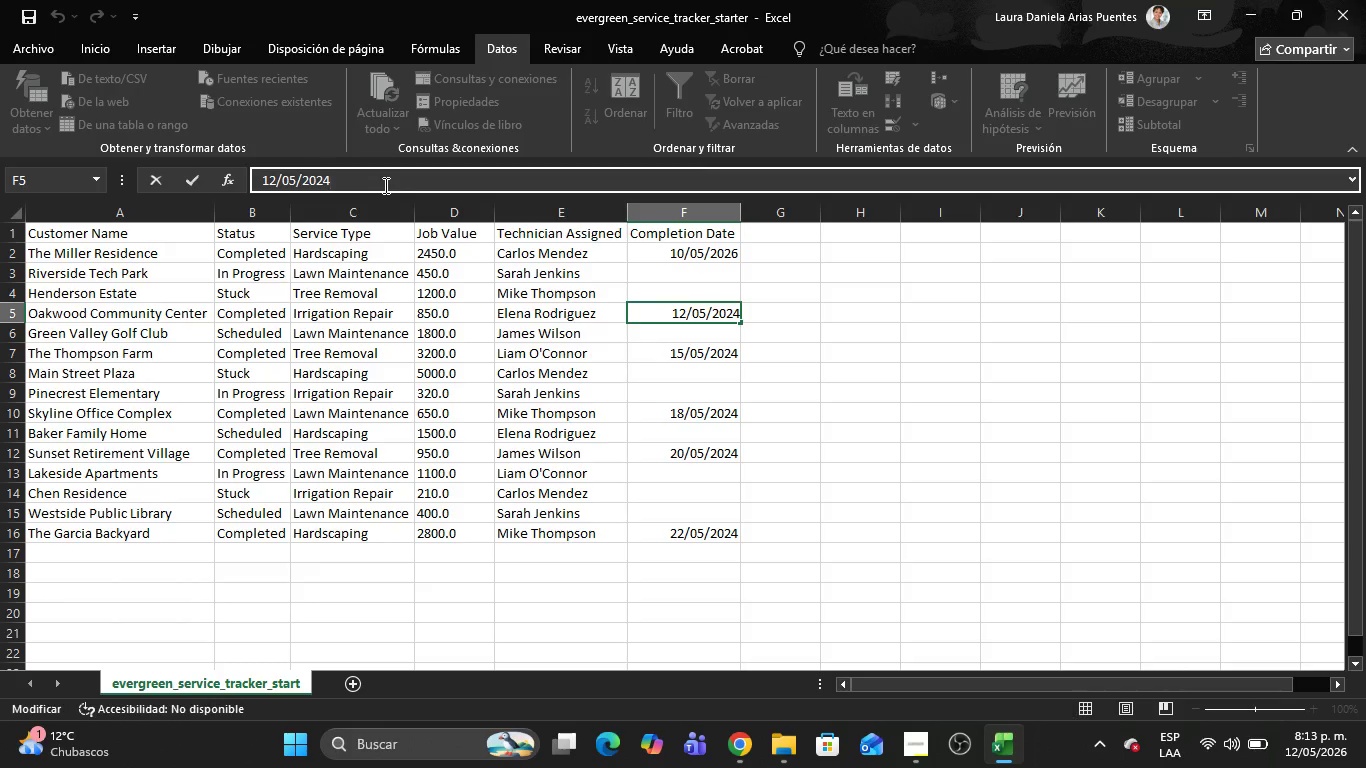 
key(Backspace)
 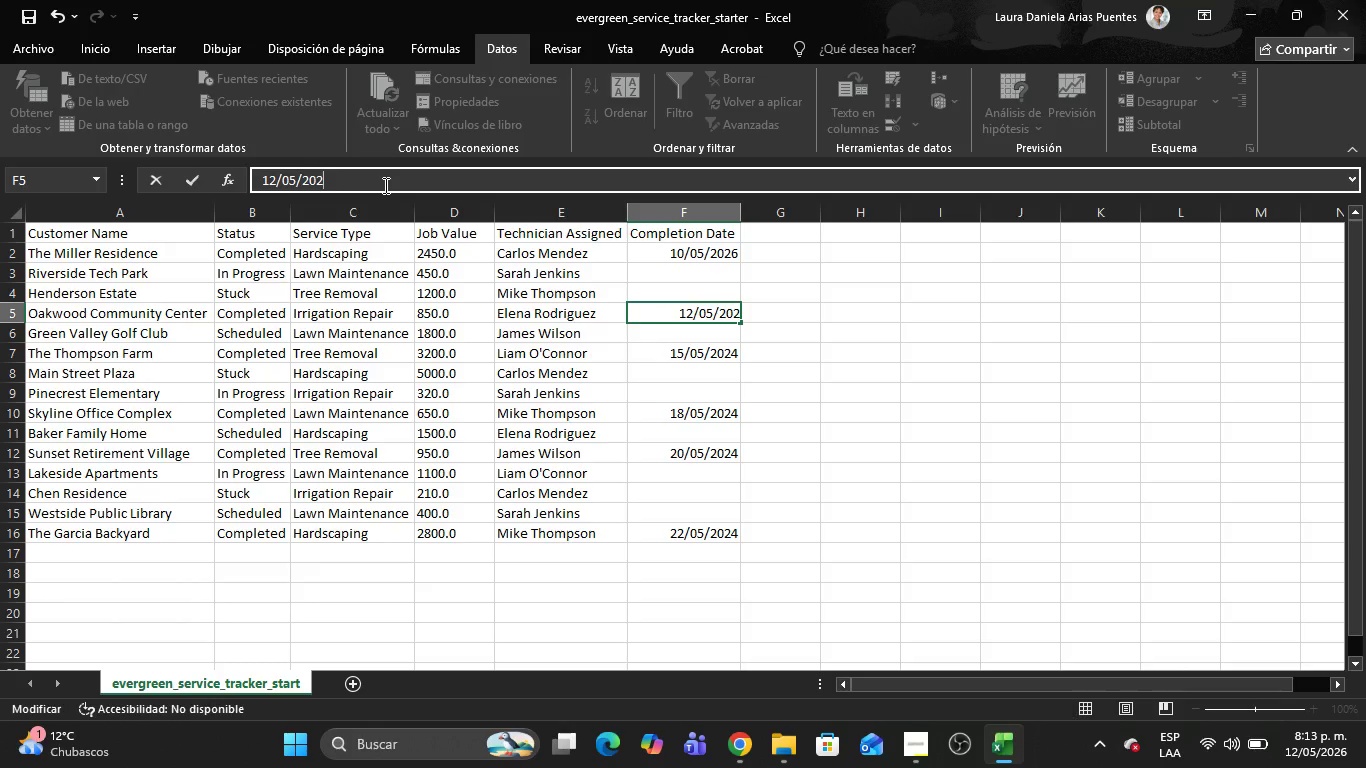 
key(6)